 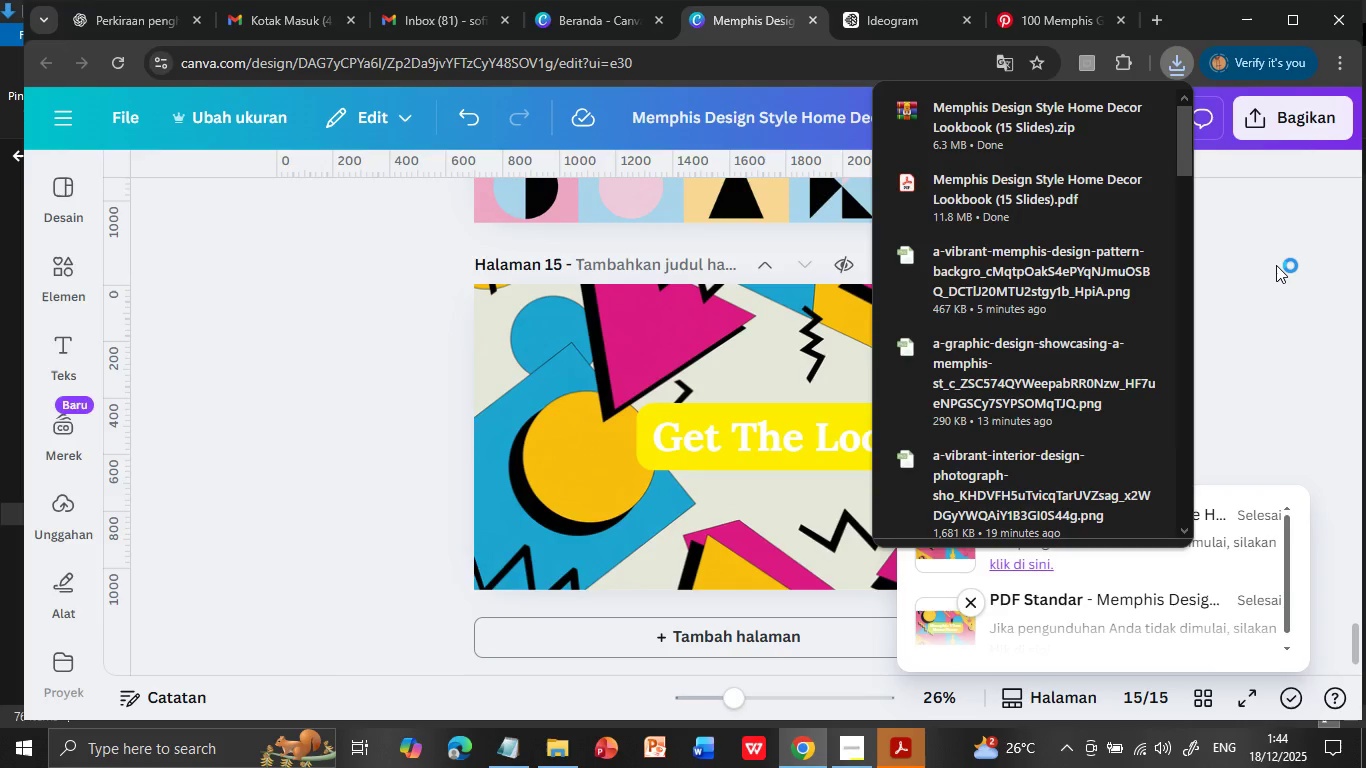 
left_click([1253, 127])
 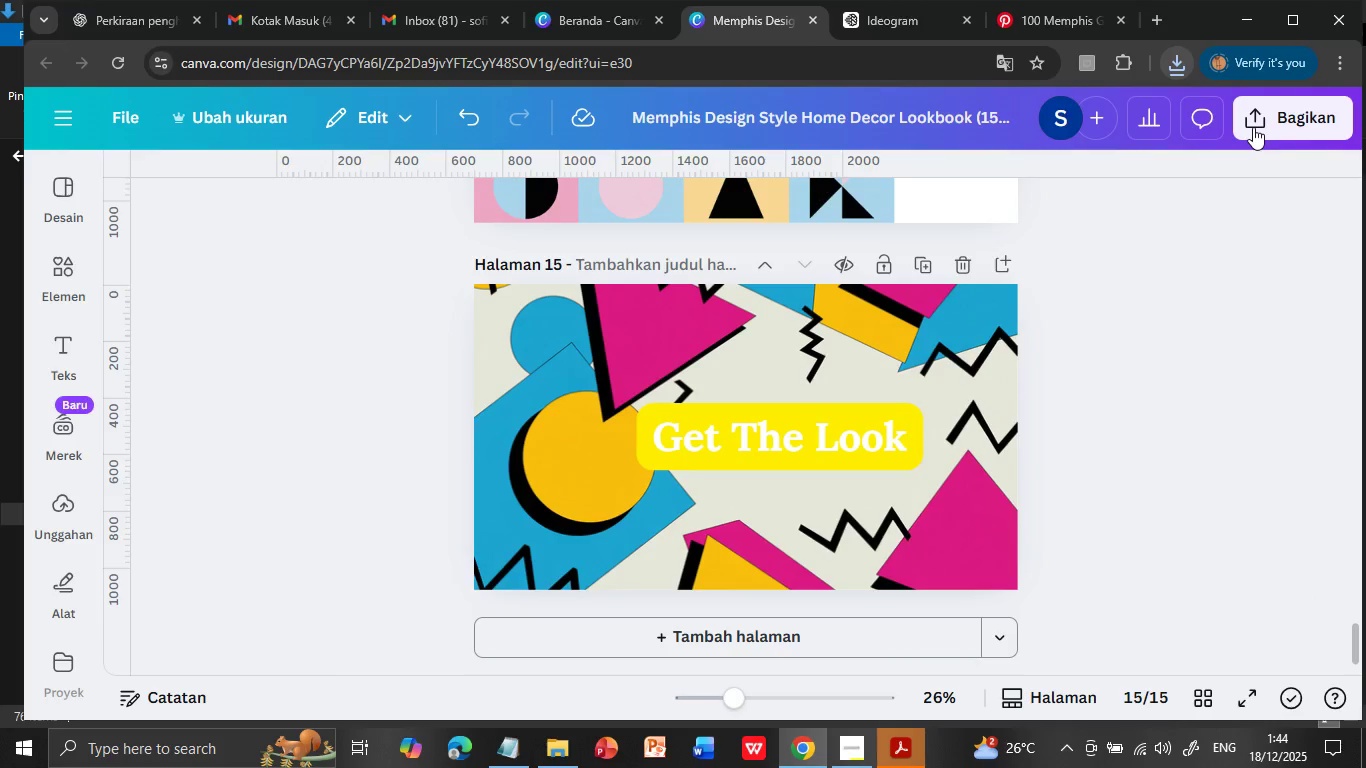 
mouse_move([1261, 149])
 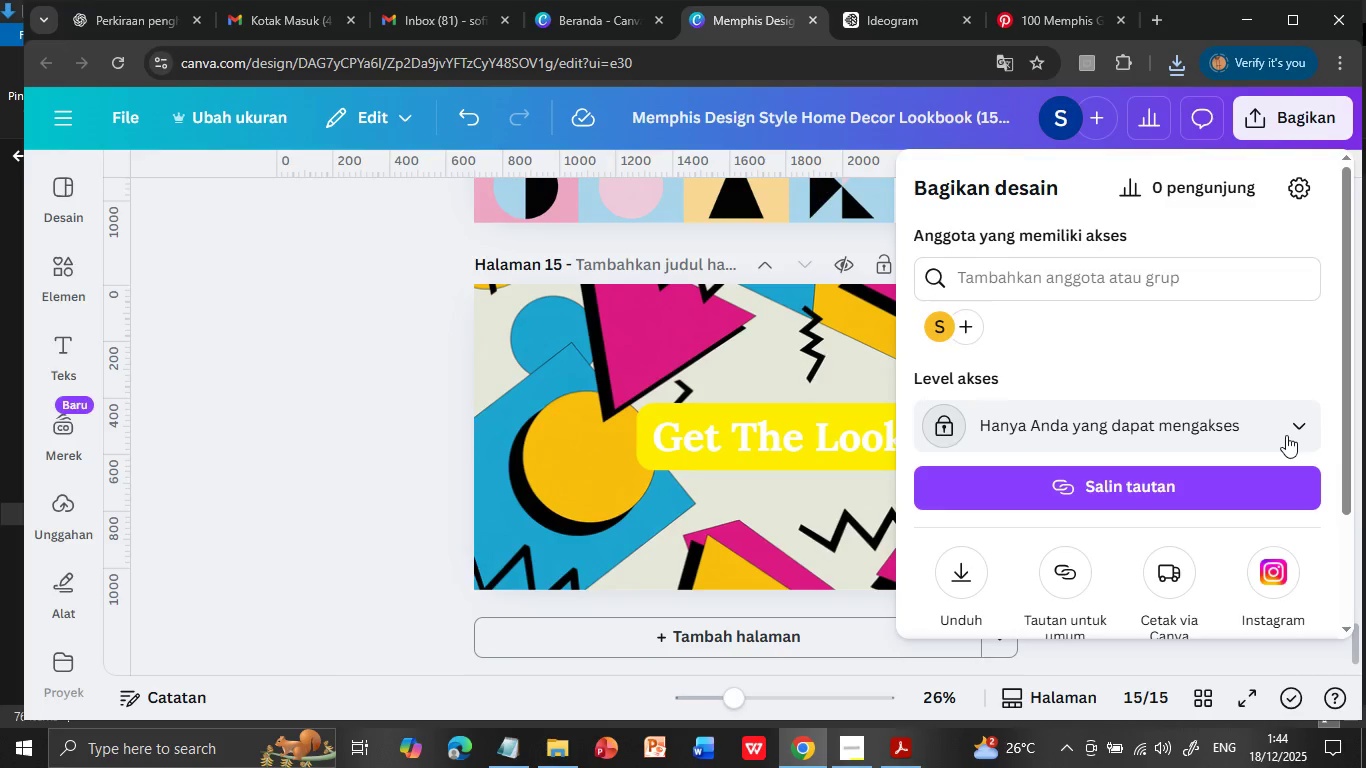 
left_click([1286, 430])
 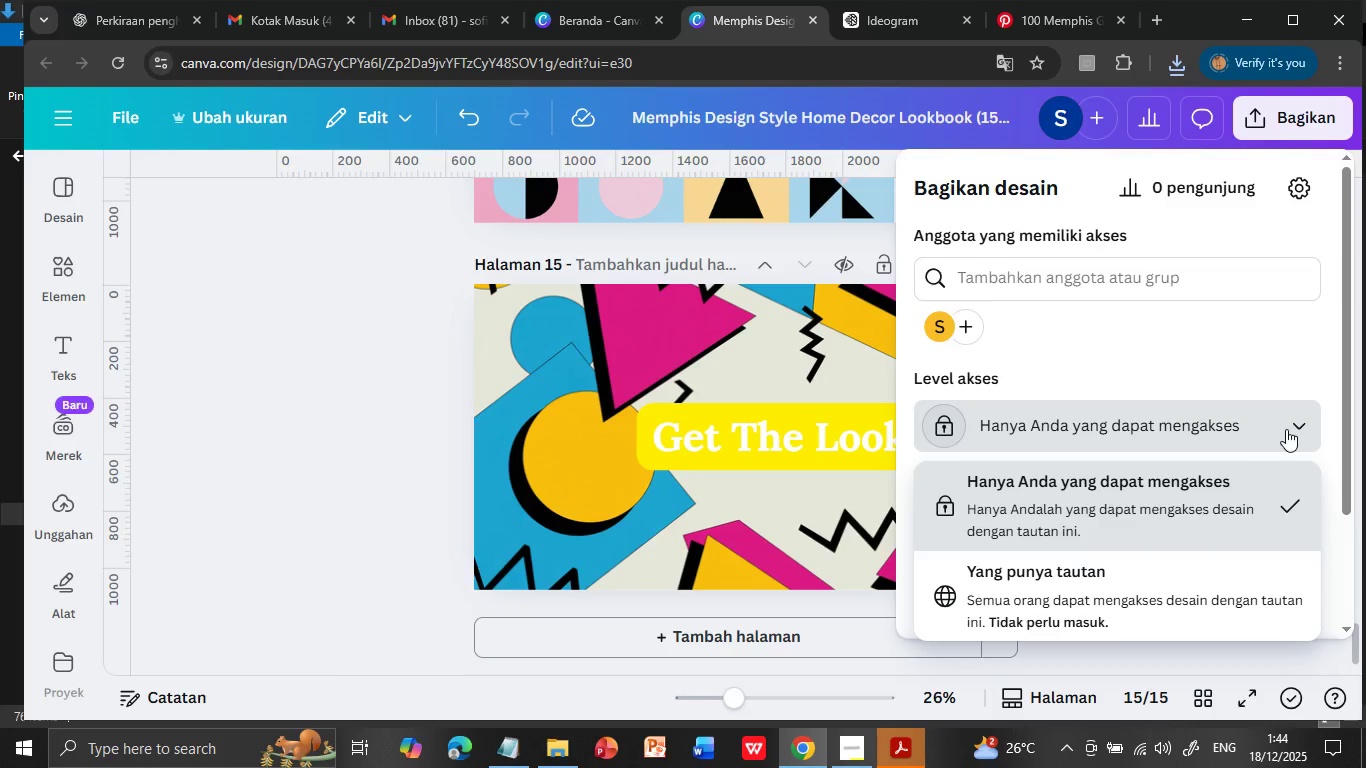 
left_click([1203, 592])
 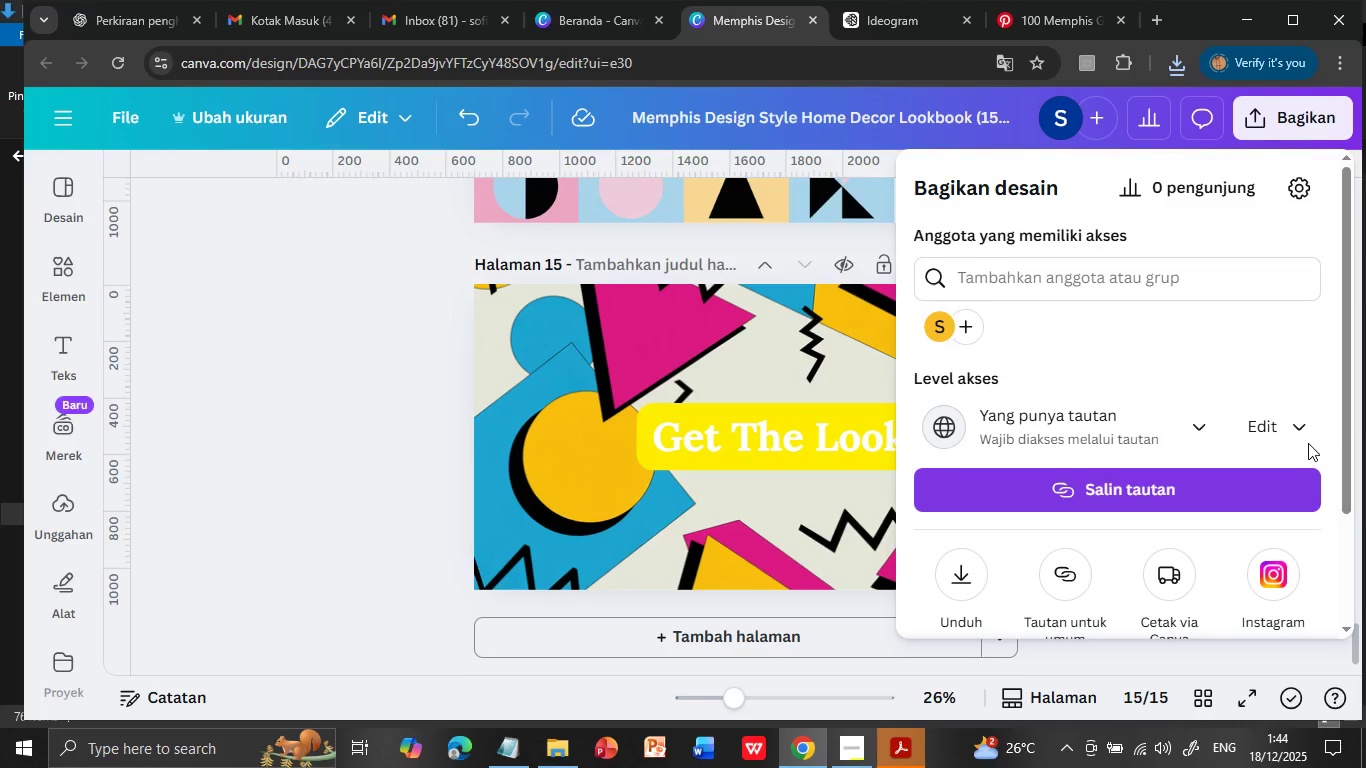 
left_click([1305, 413])
 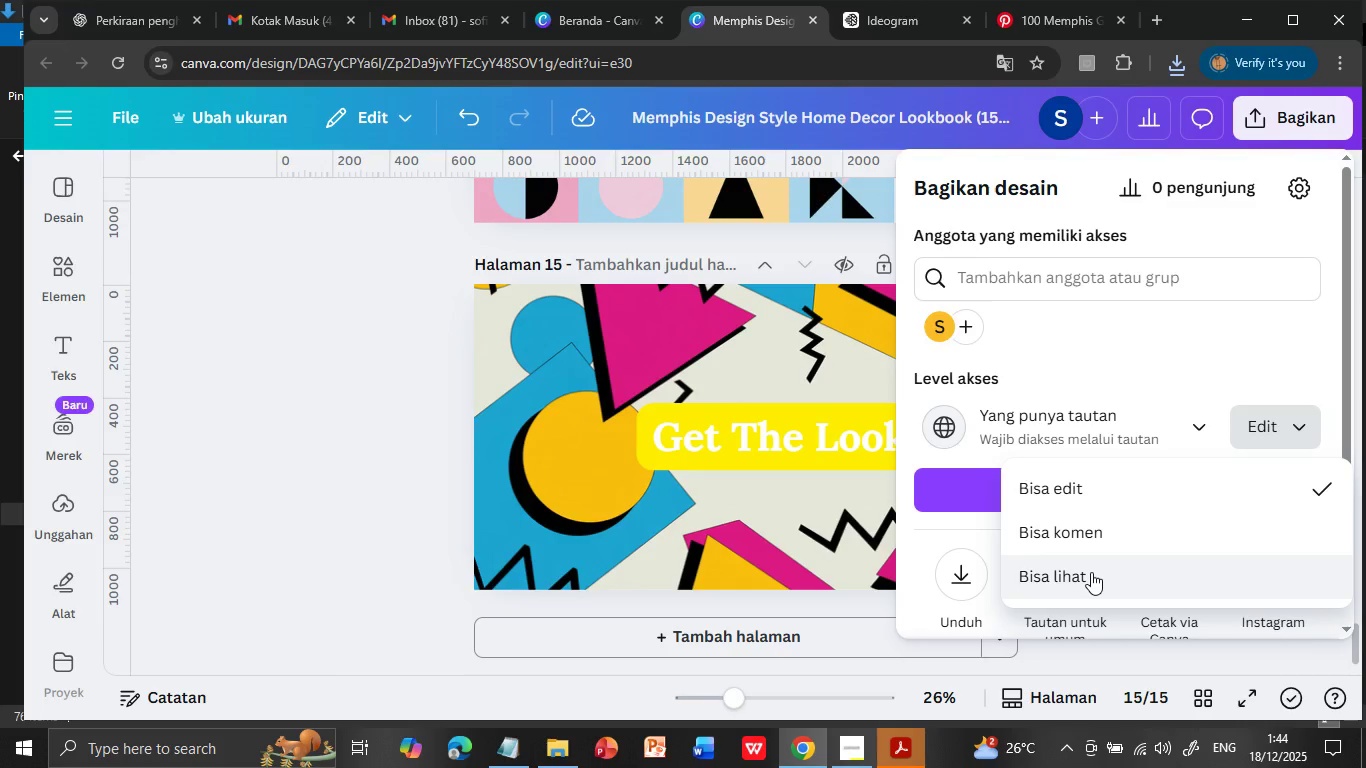 